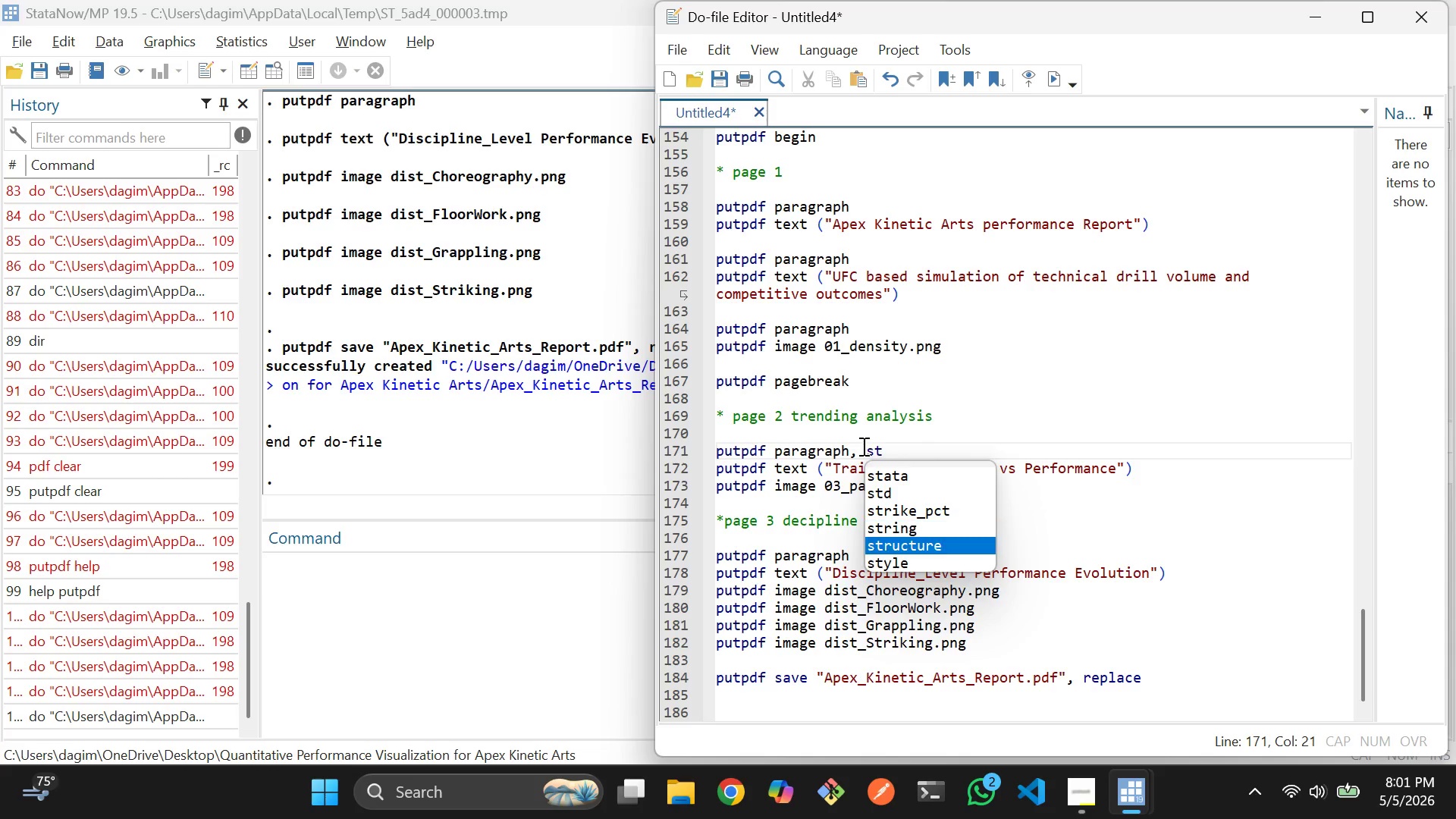 
key(ArrowDown)
 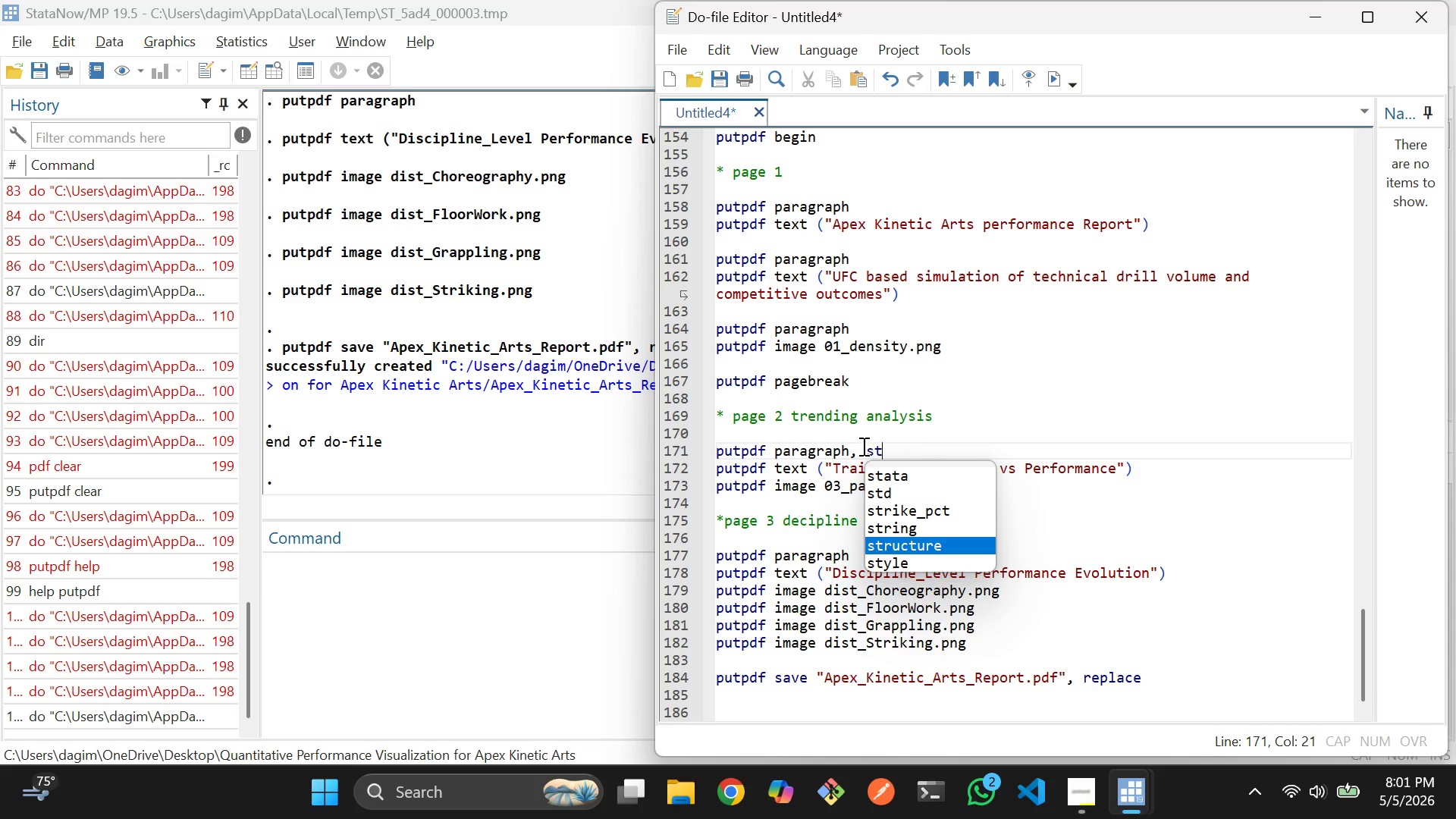 
key(ArrowDown)
 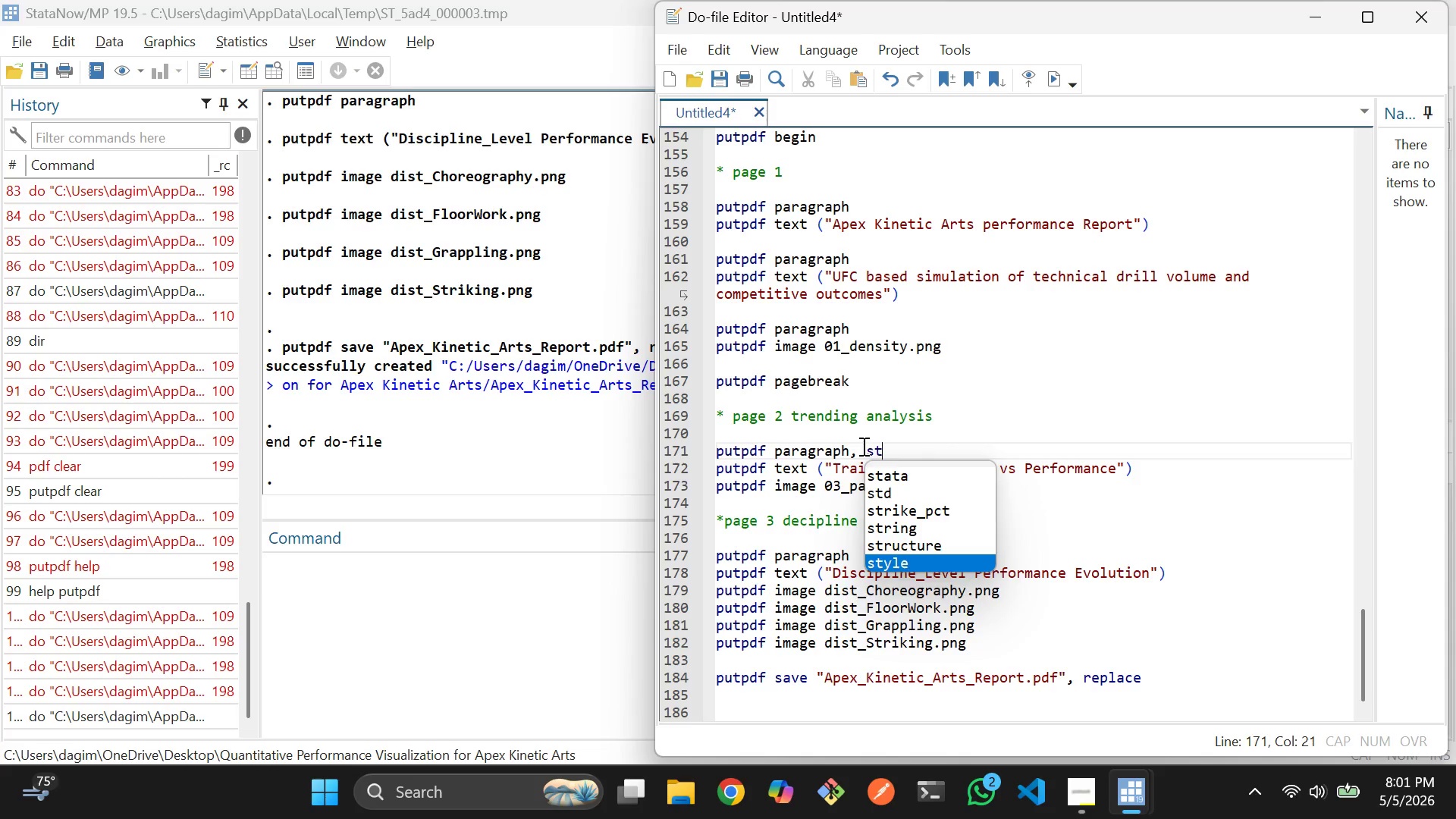 
key(Enter)
 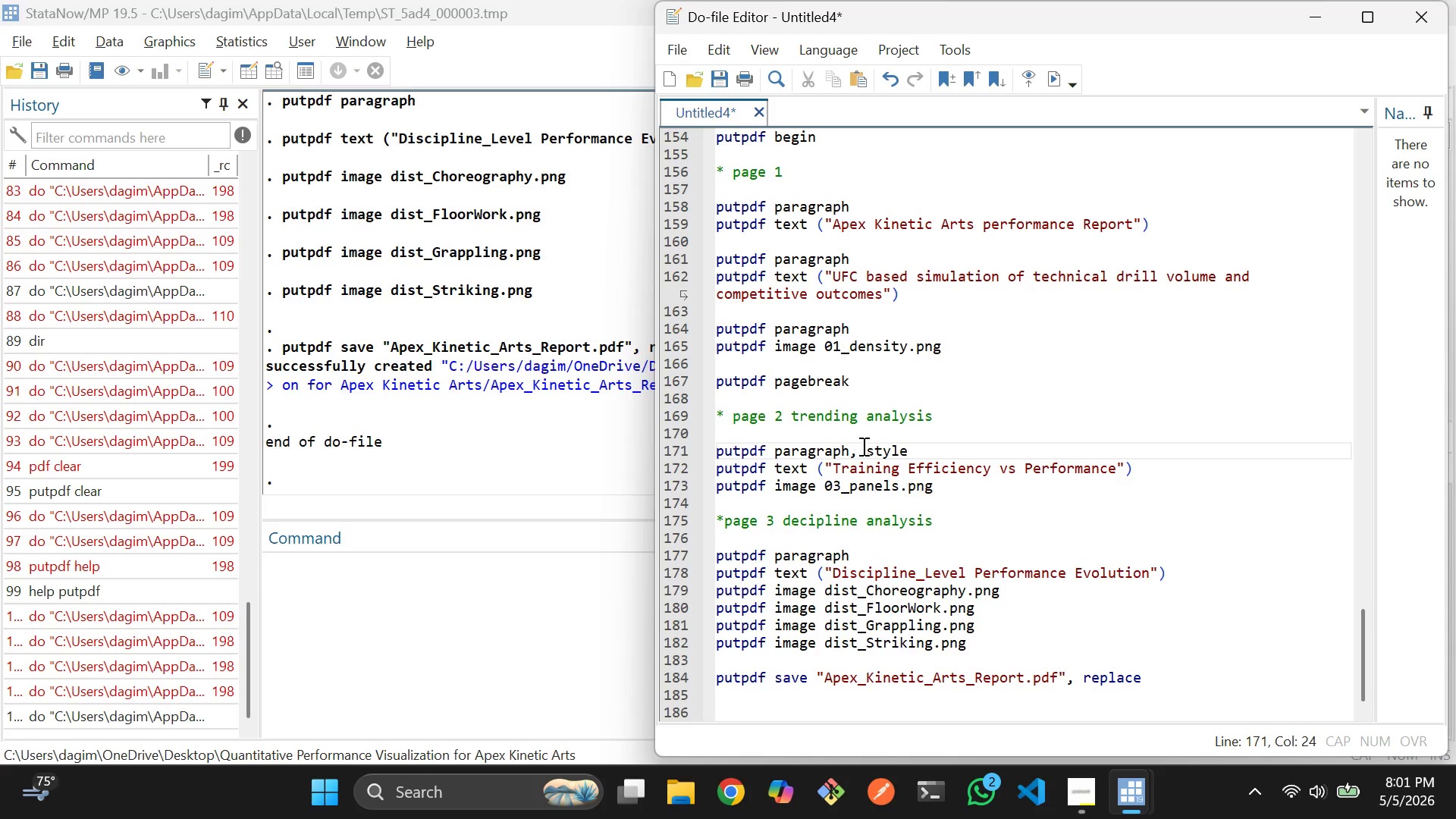 
type((Heading1)
 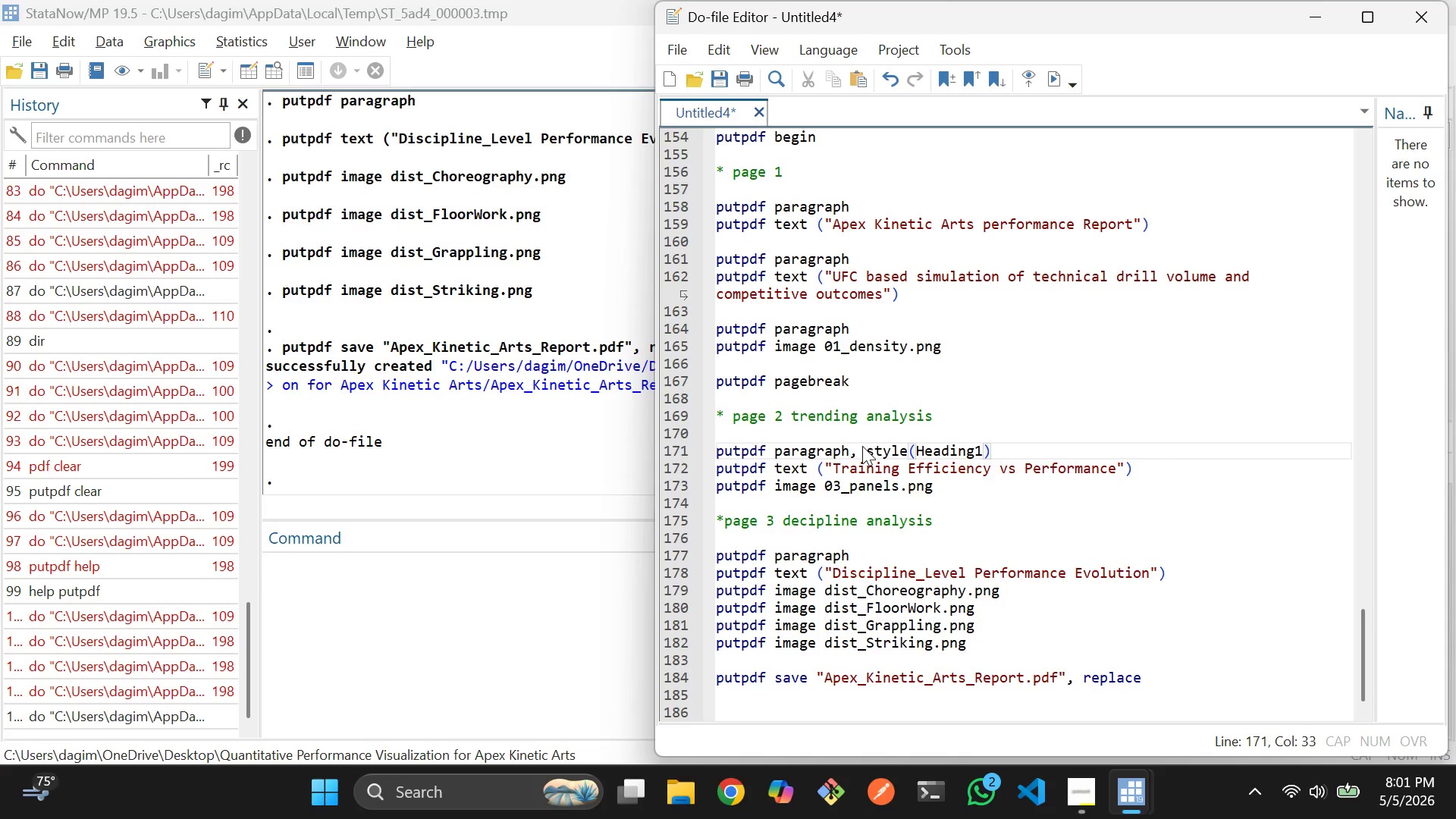 
left_click_drag(start_coordinate=[978, 411], to_coordinate=[1088, 508])
 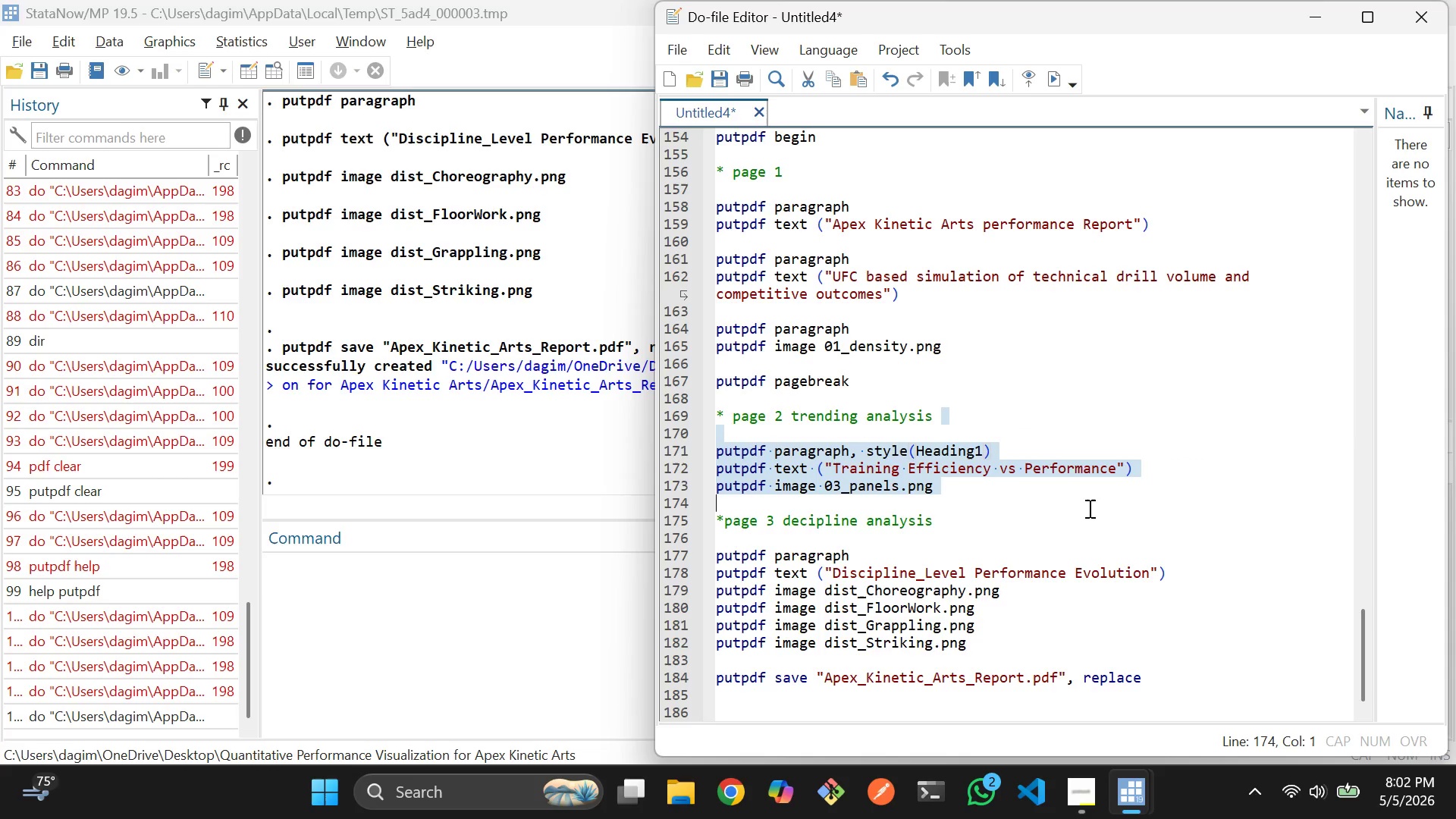 
key(Control+D)
 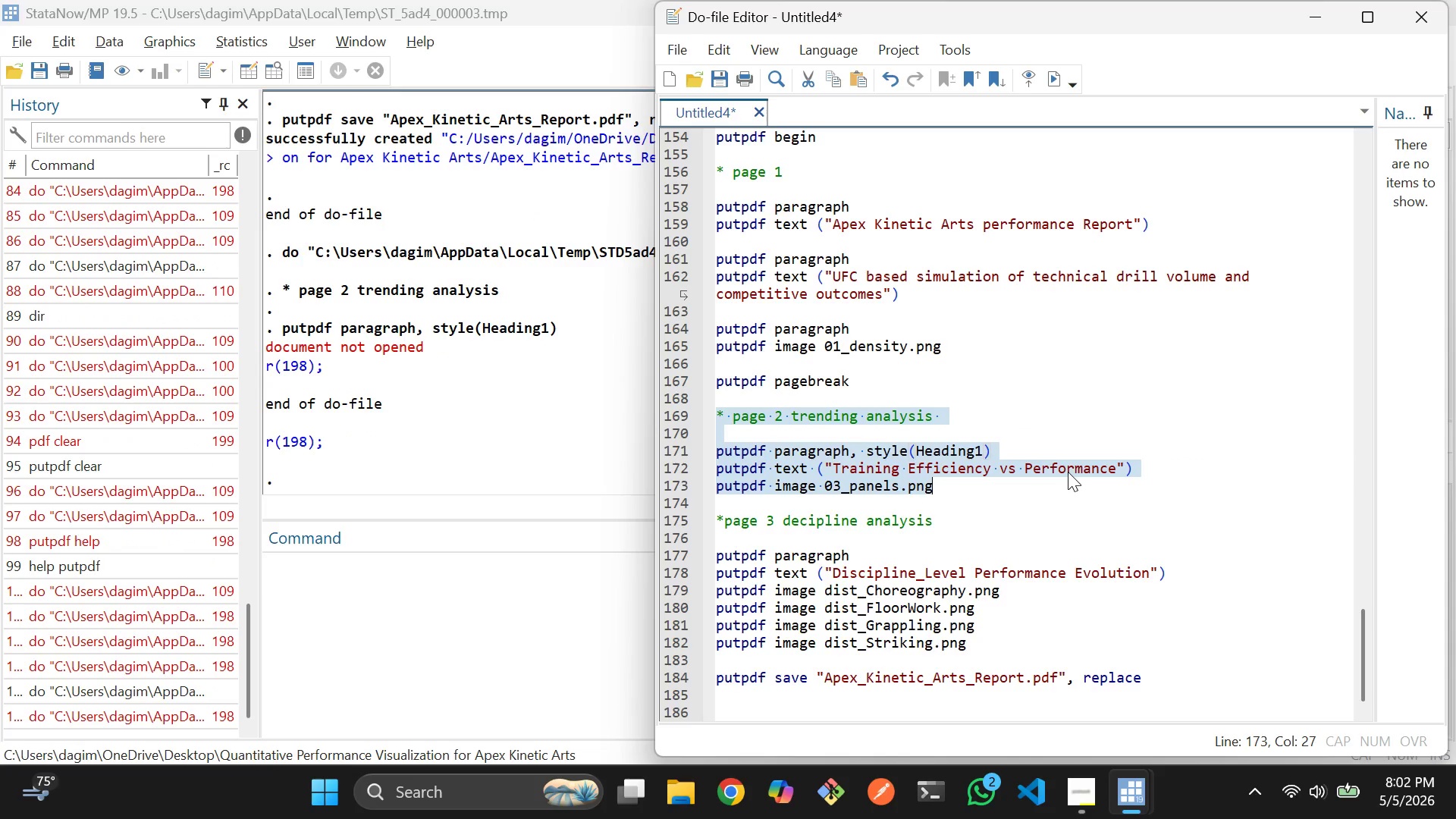 
scroll: coordinate [957, 306], scroll_direction: up, amount: 1.0
 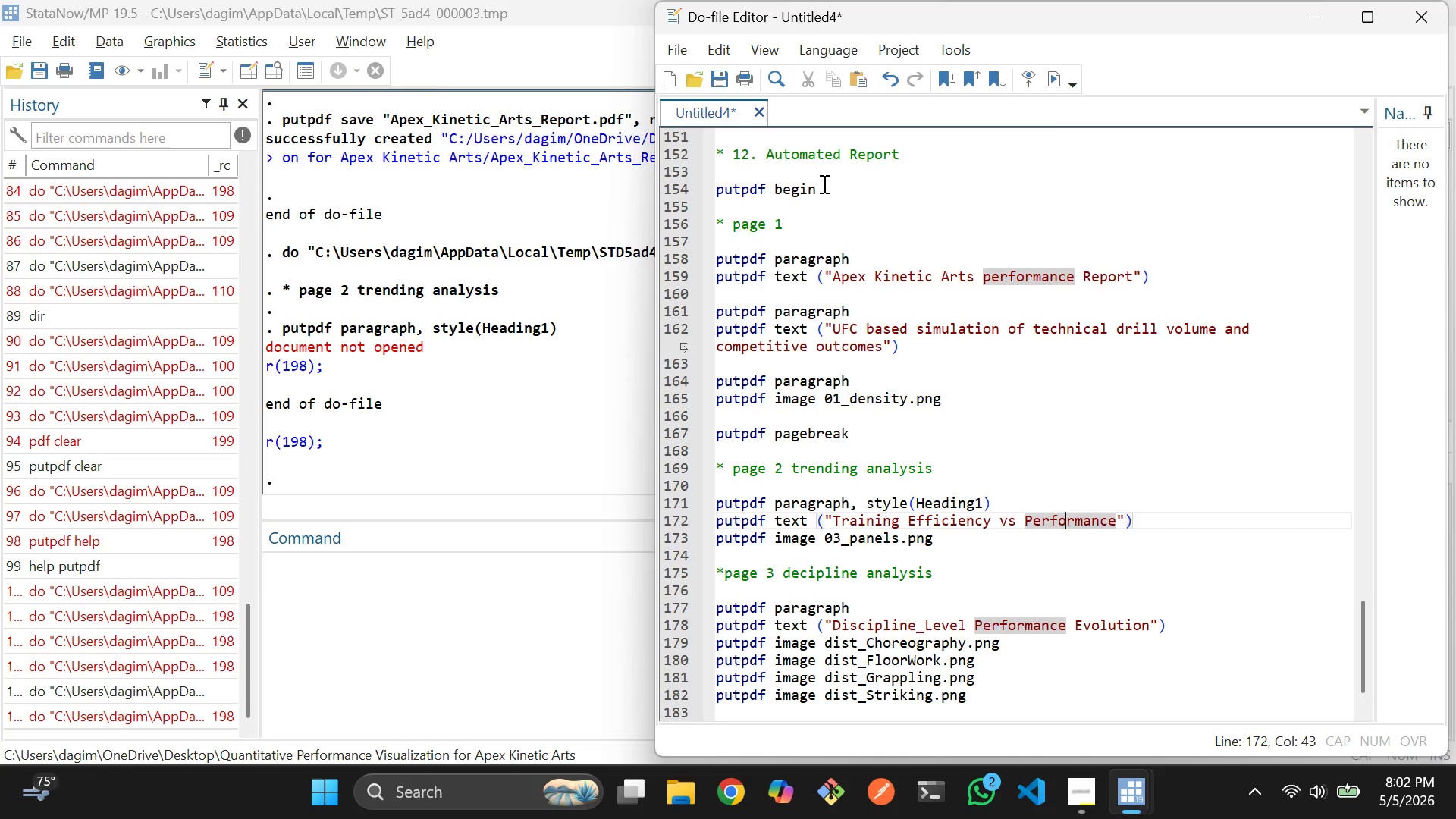 
left_click_drag(start_coordinate=[808, 171], to_coordinate=[1169, 687])
 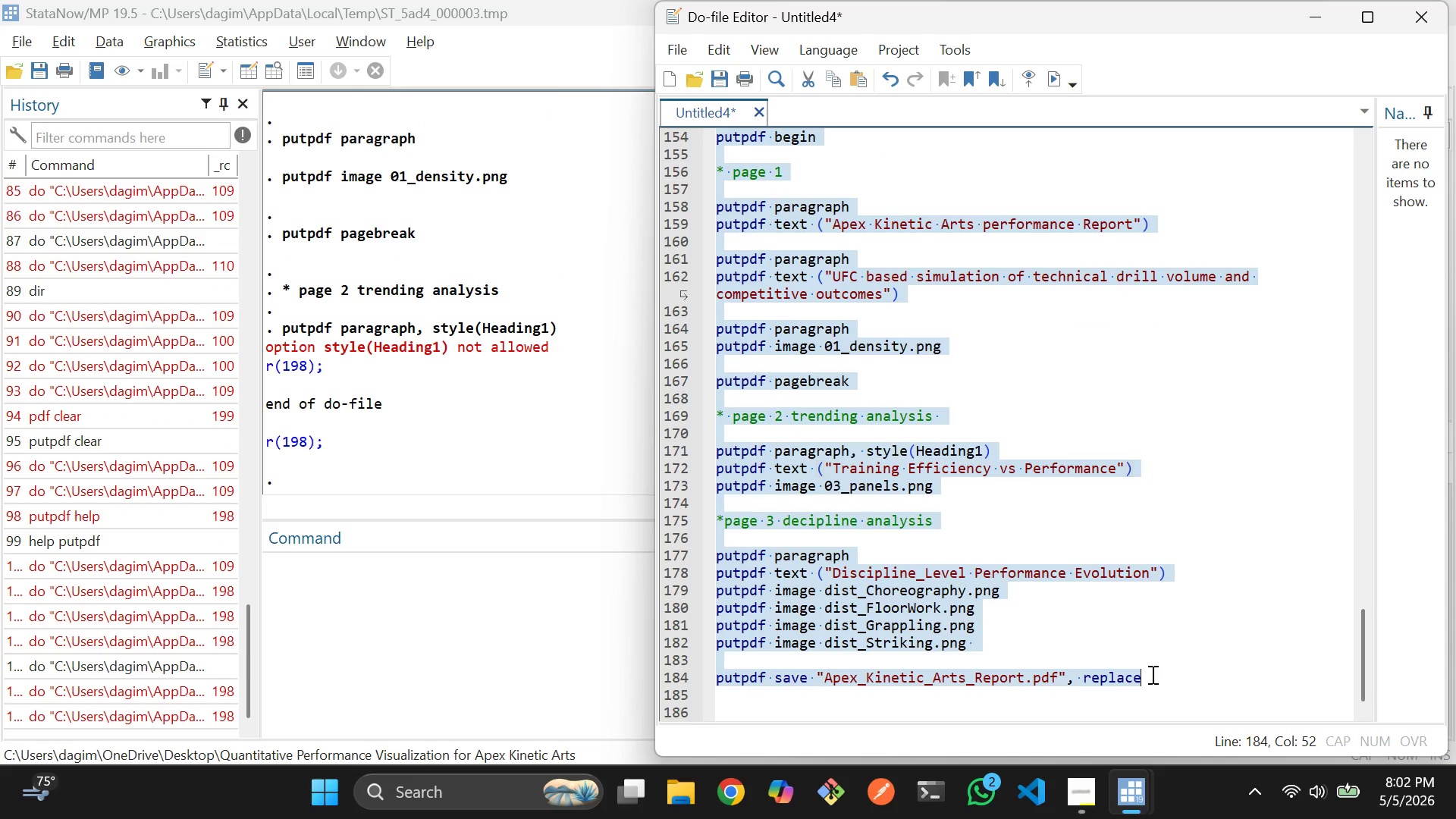 
scroll: coordinate [1106, 585], scroll_direction: down, amount: 2.0
 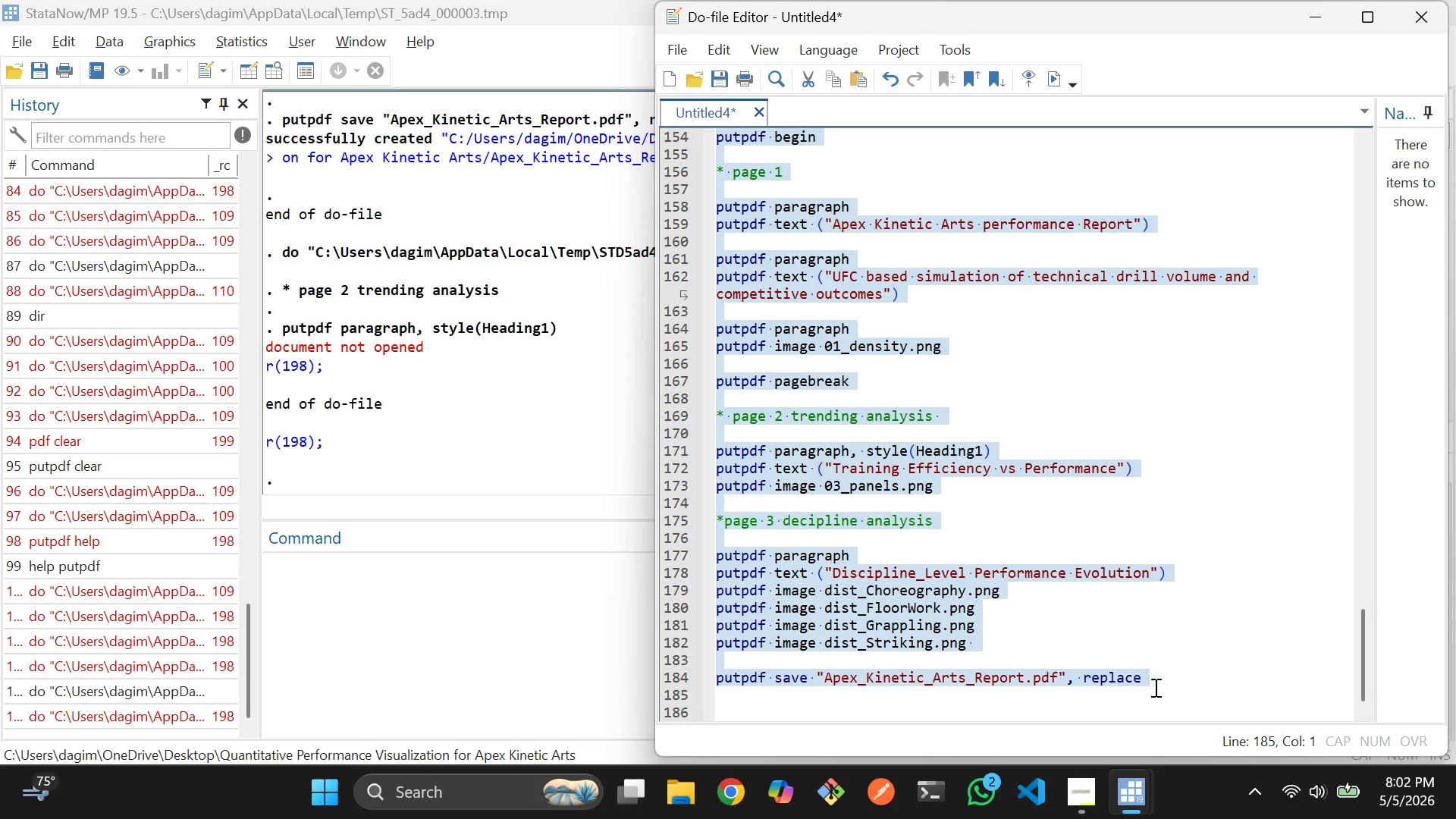 
key(Control+D)
 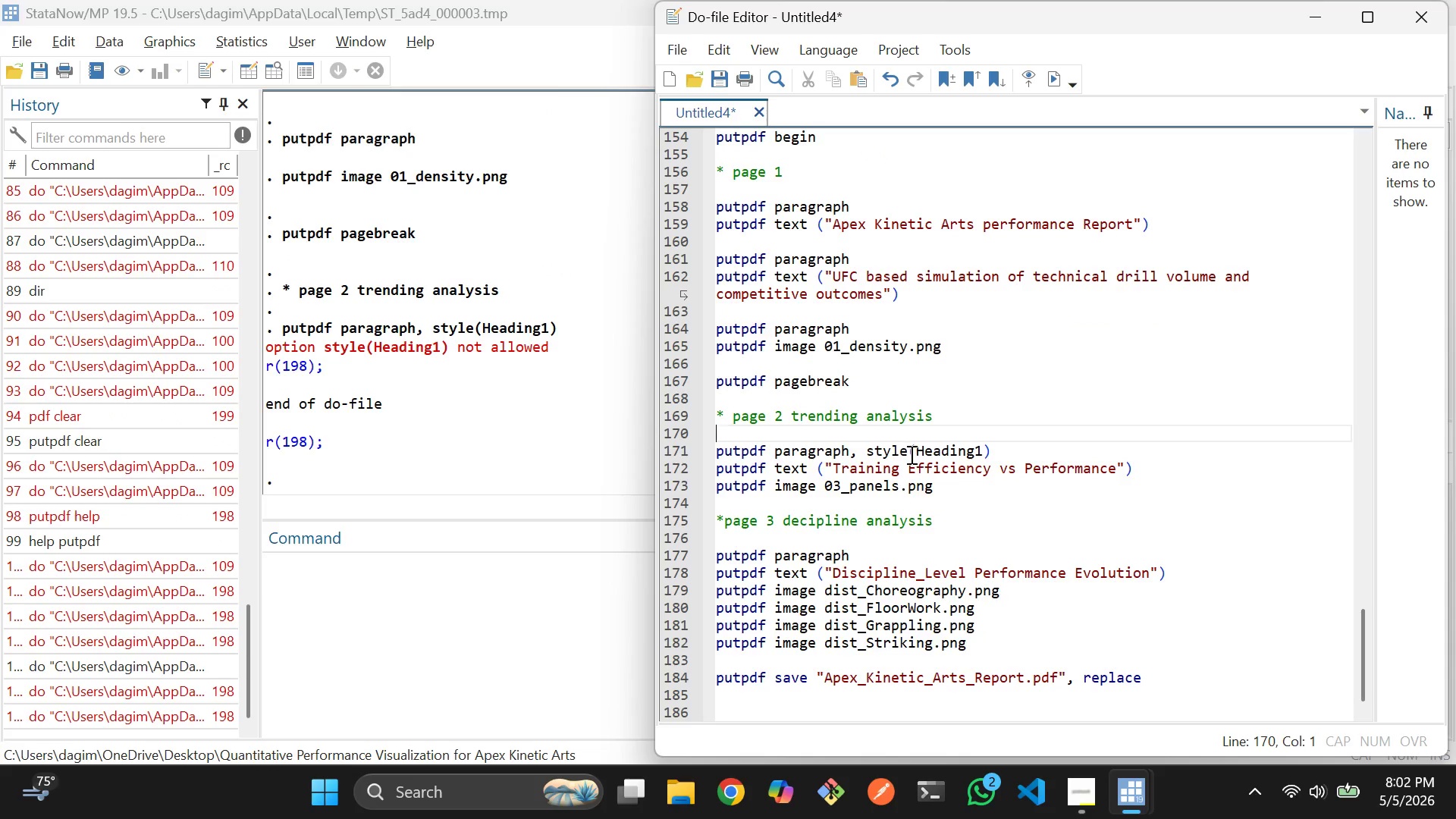 
left_click([910, 454])